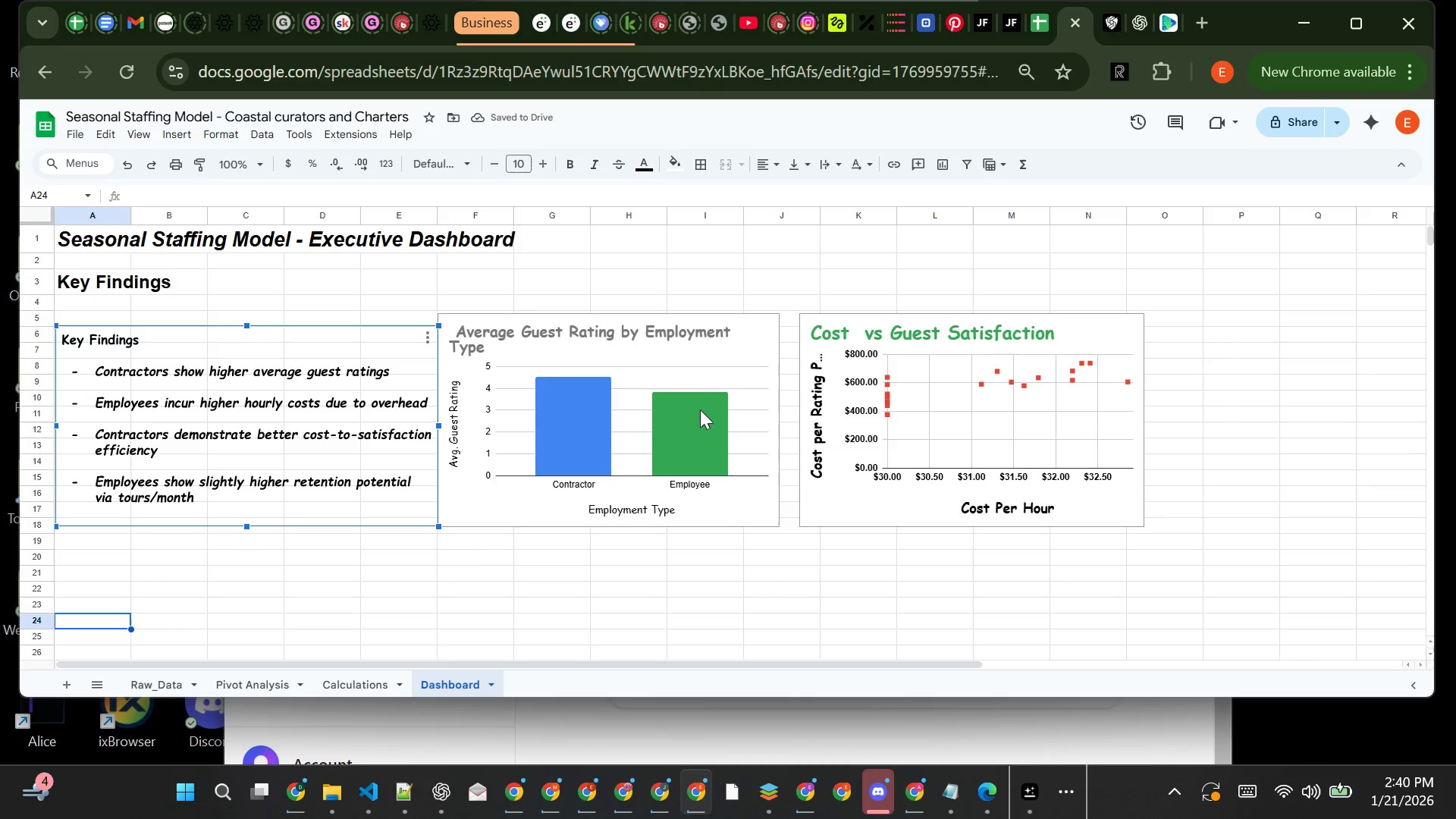 
left_click([663, 409])
 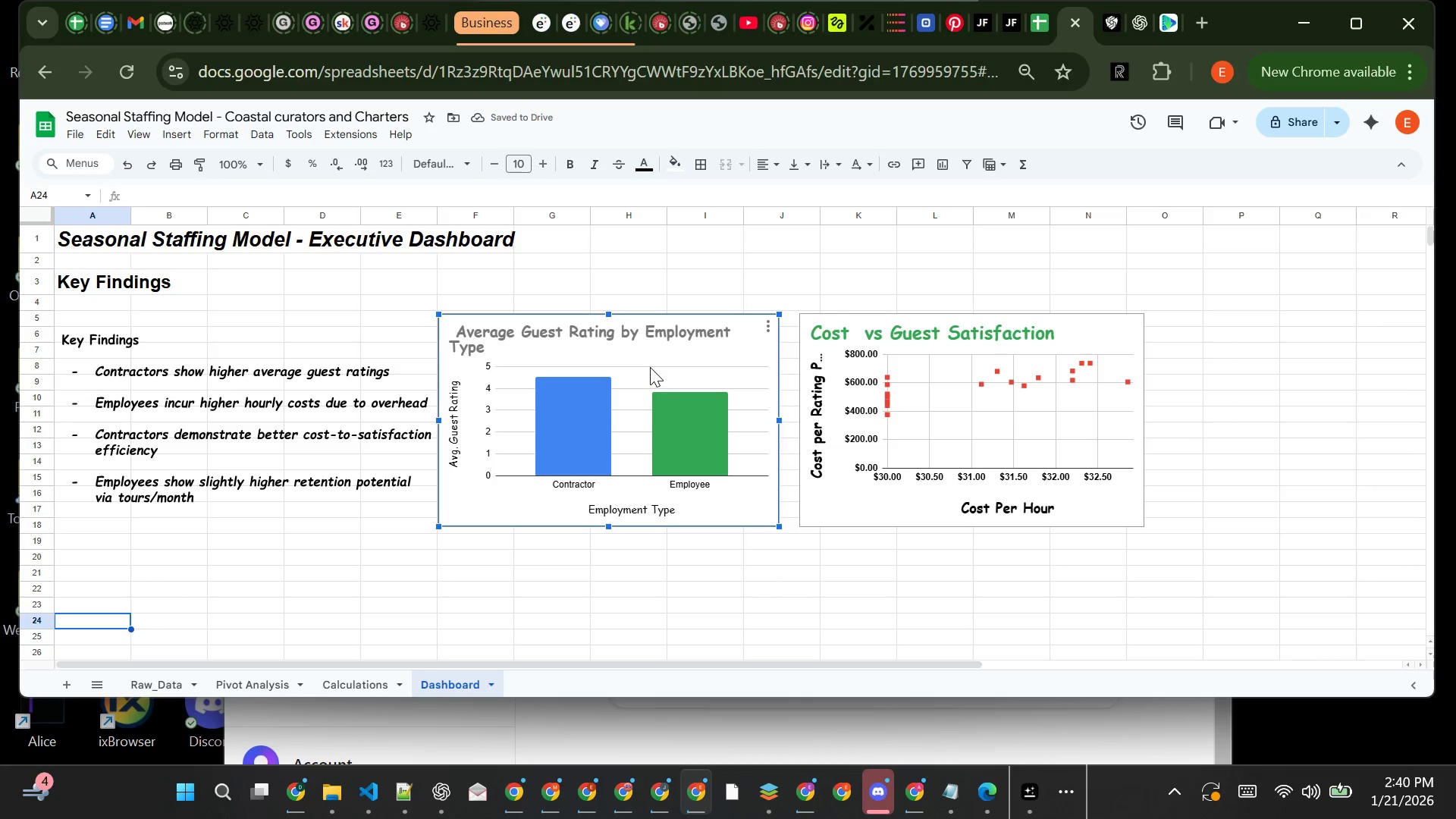 
left_click_drag(start_coordinate=[648, 363], to_coordinate=[666, 361])
 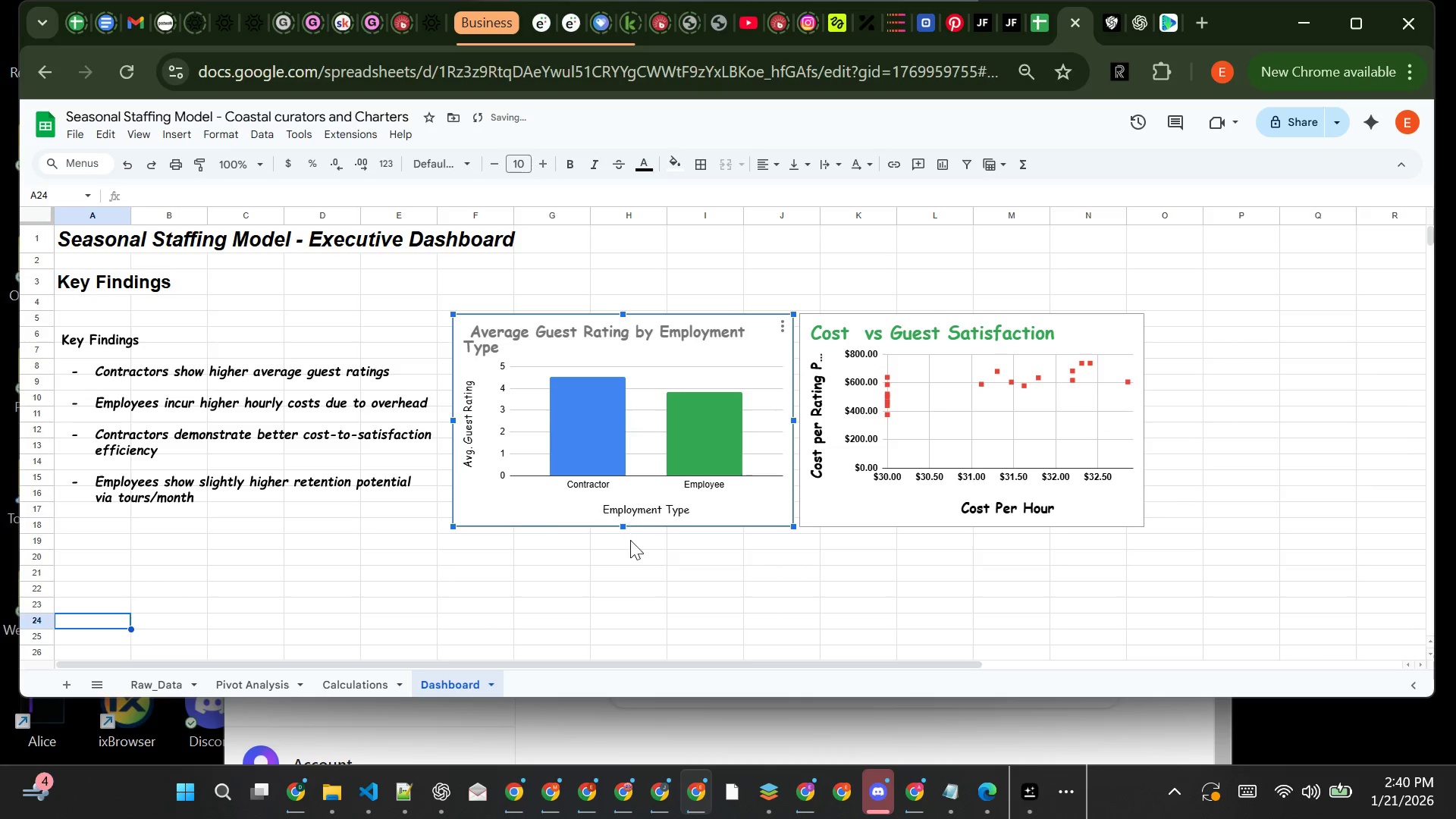 
left_click([632, 553])
 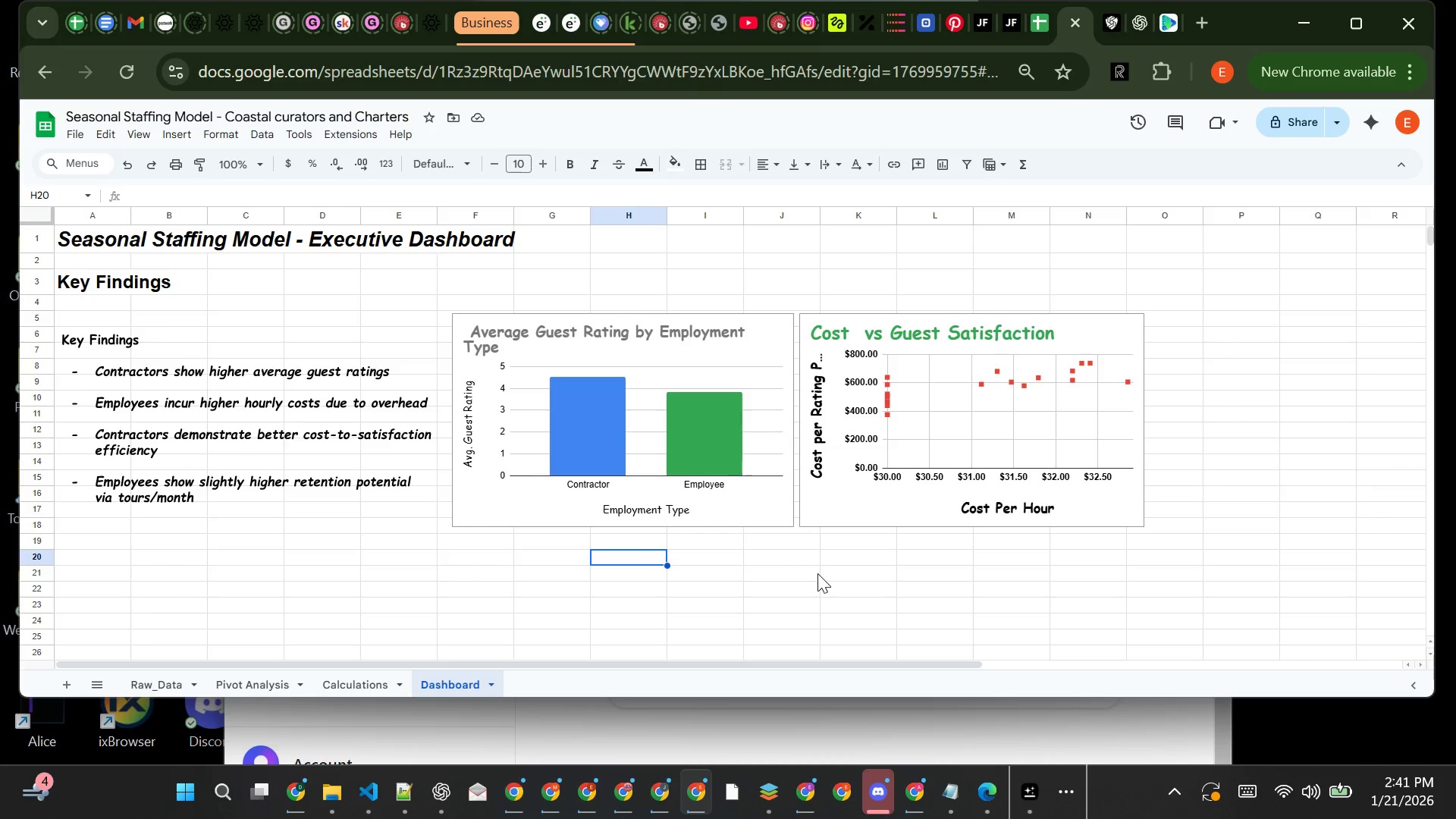 
wait(9.16)
 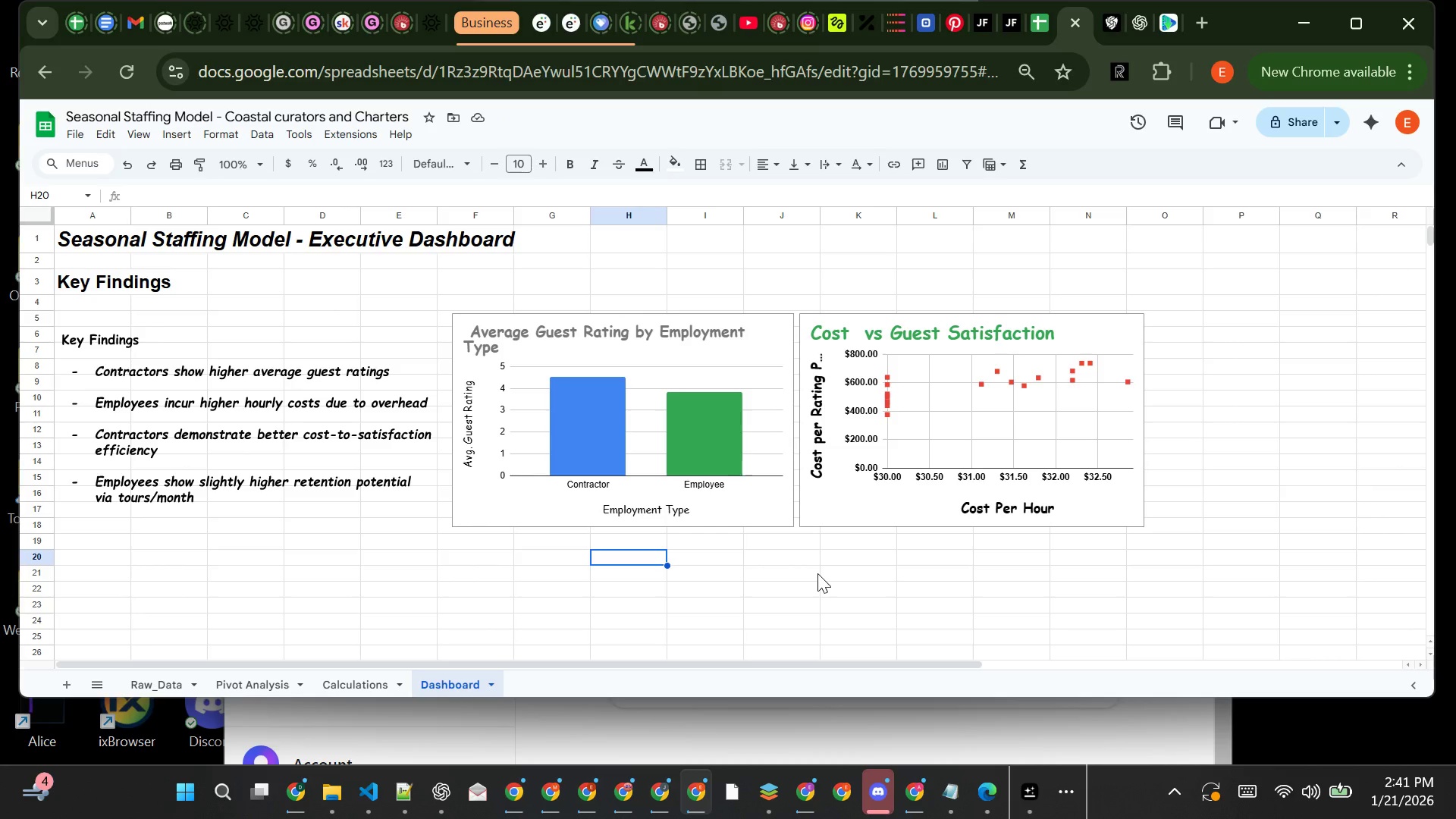 
left_click([212, 347])
 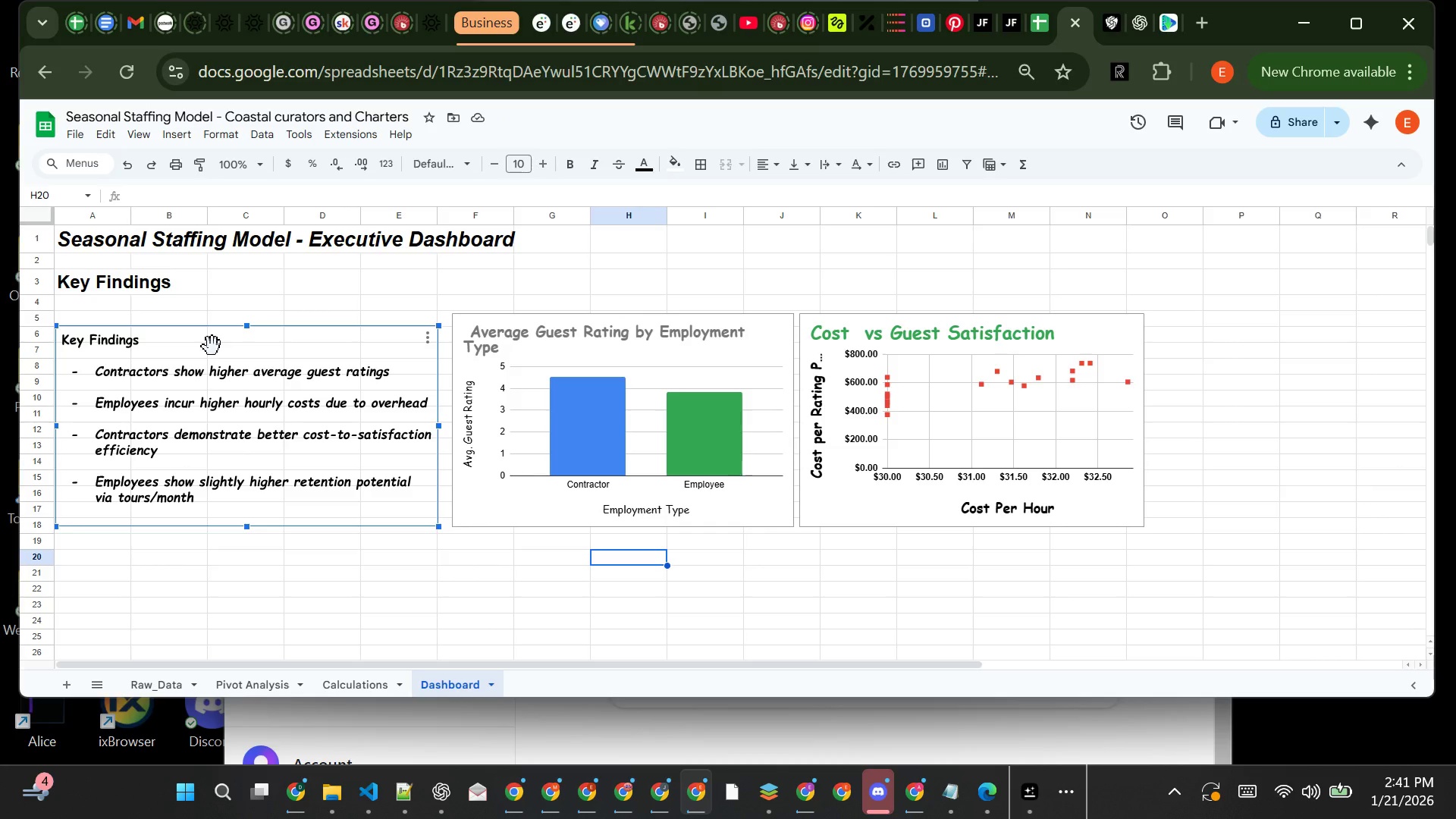 
left_click_drag(start_coordinate=[212, 347], to_coordinate=[212, 332])
 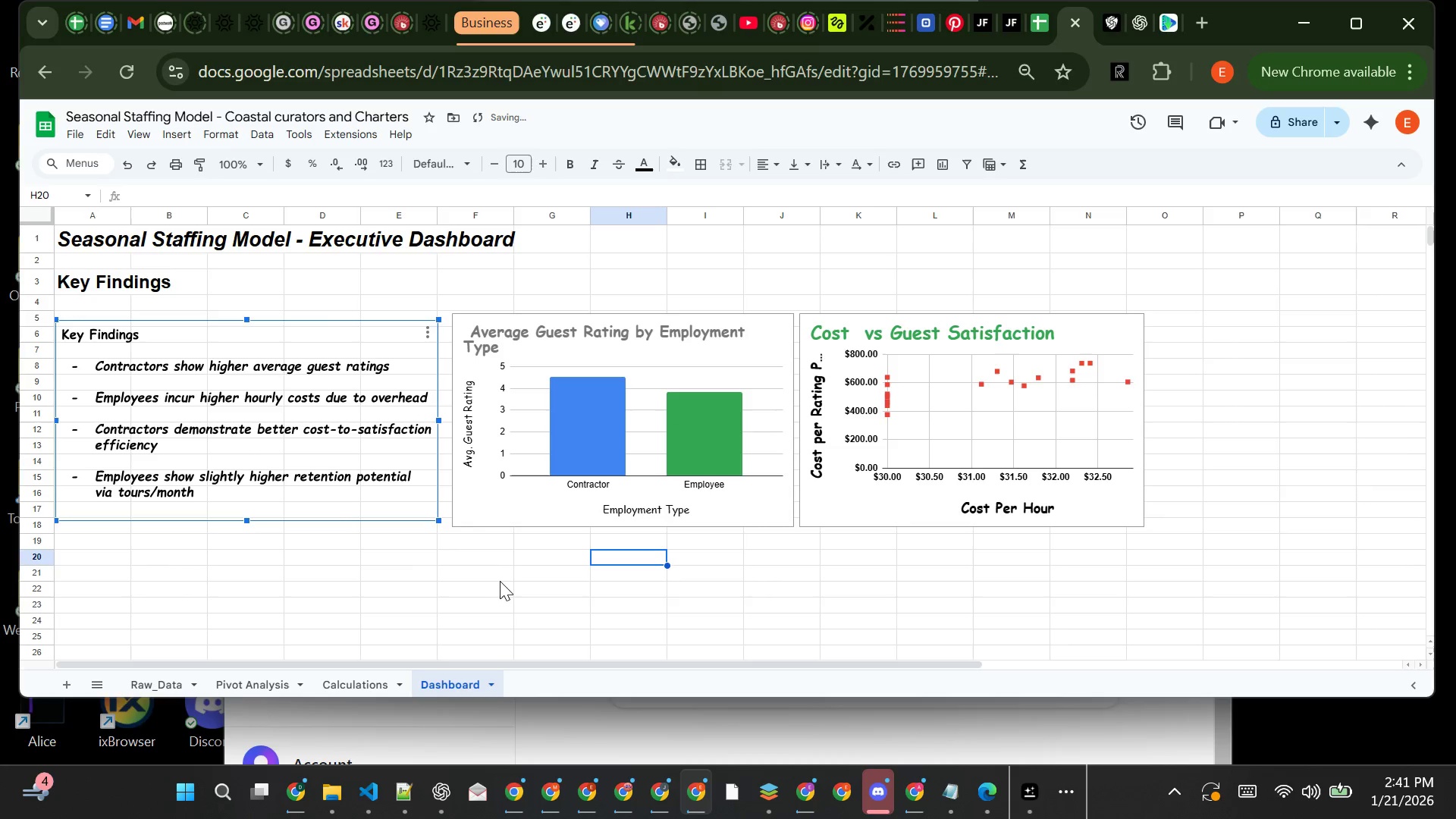 
left_click([504, 581])
 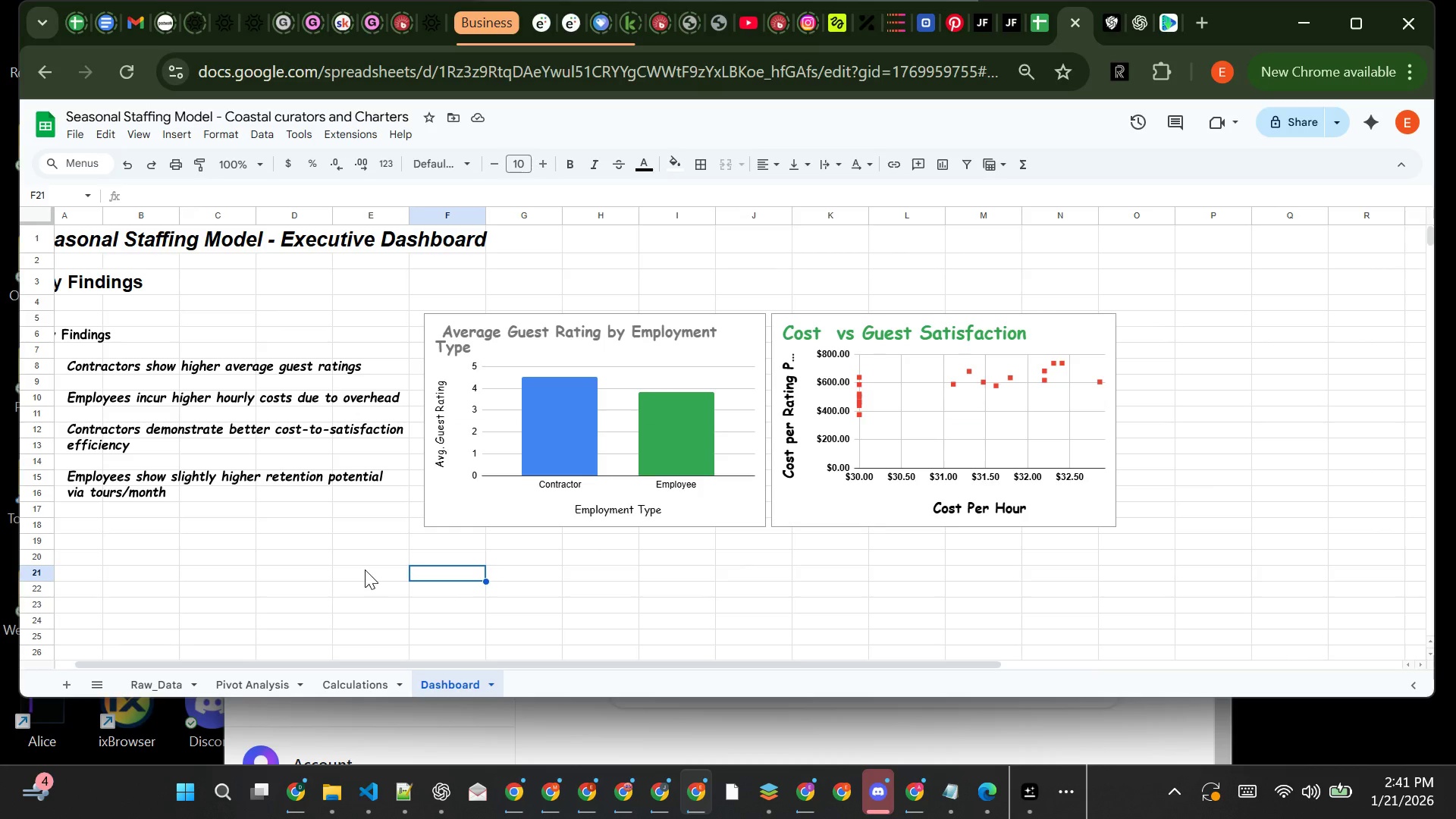 
wait(14.75)
 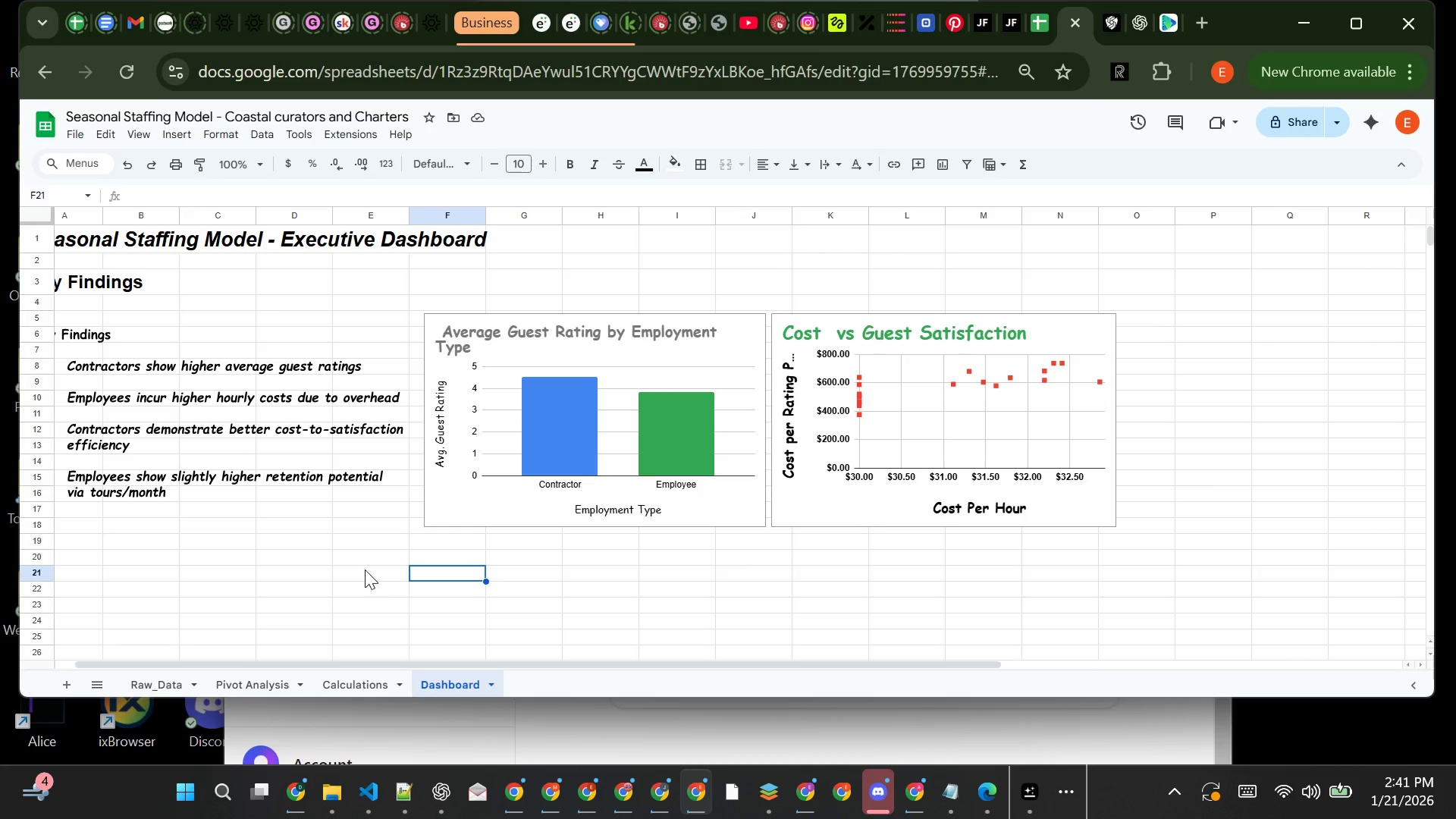 
left_click([356, 683])
 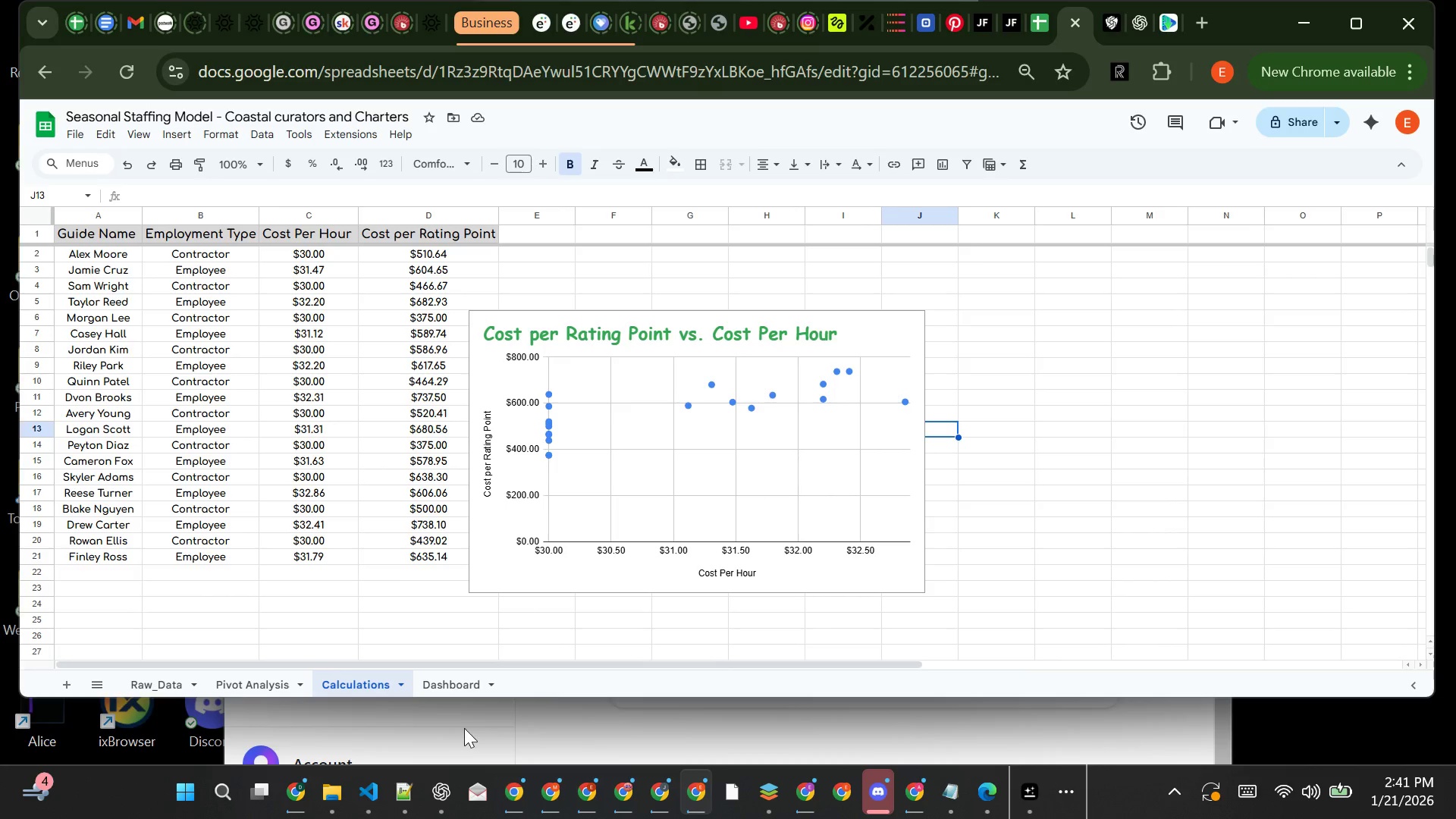 
left_click([473, 732])